 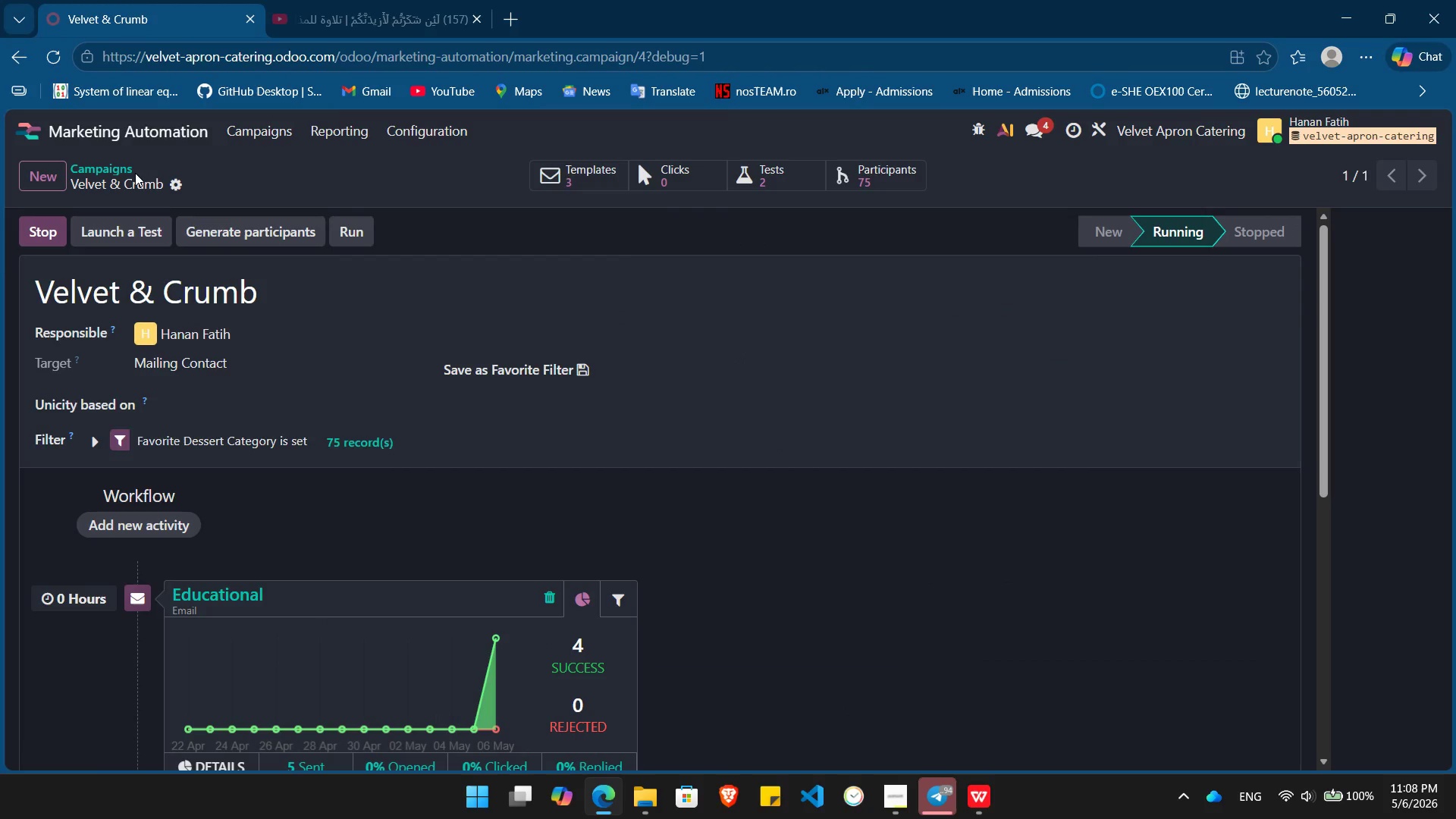 
key(PrintScreen)
 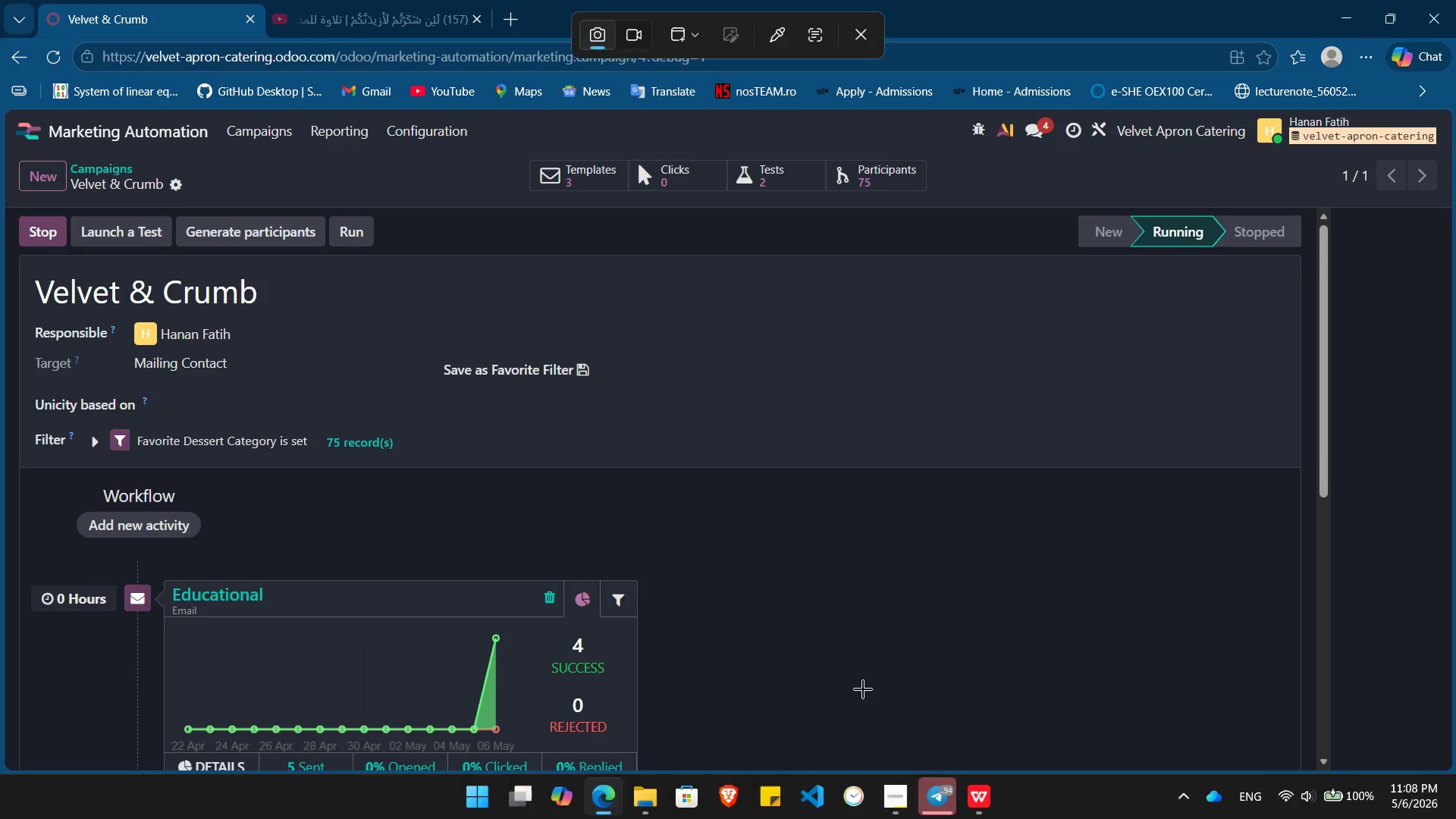 
left_click([863, 689])
 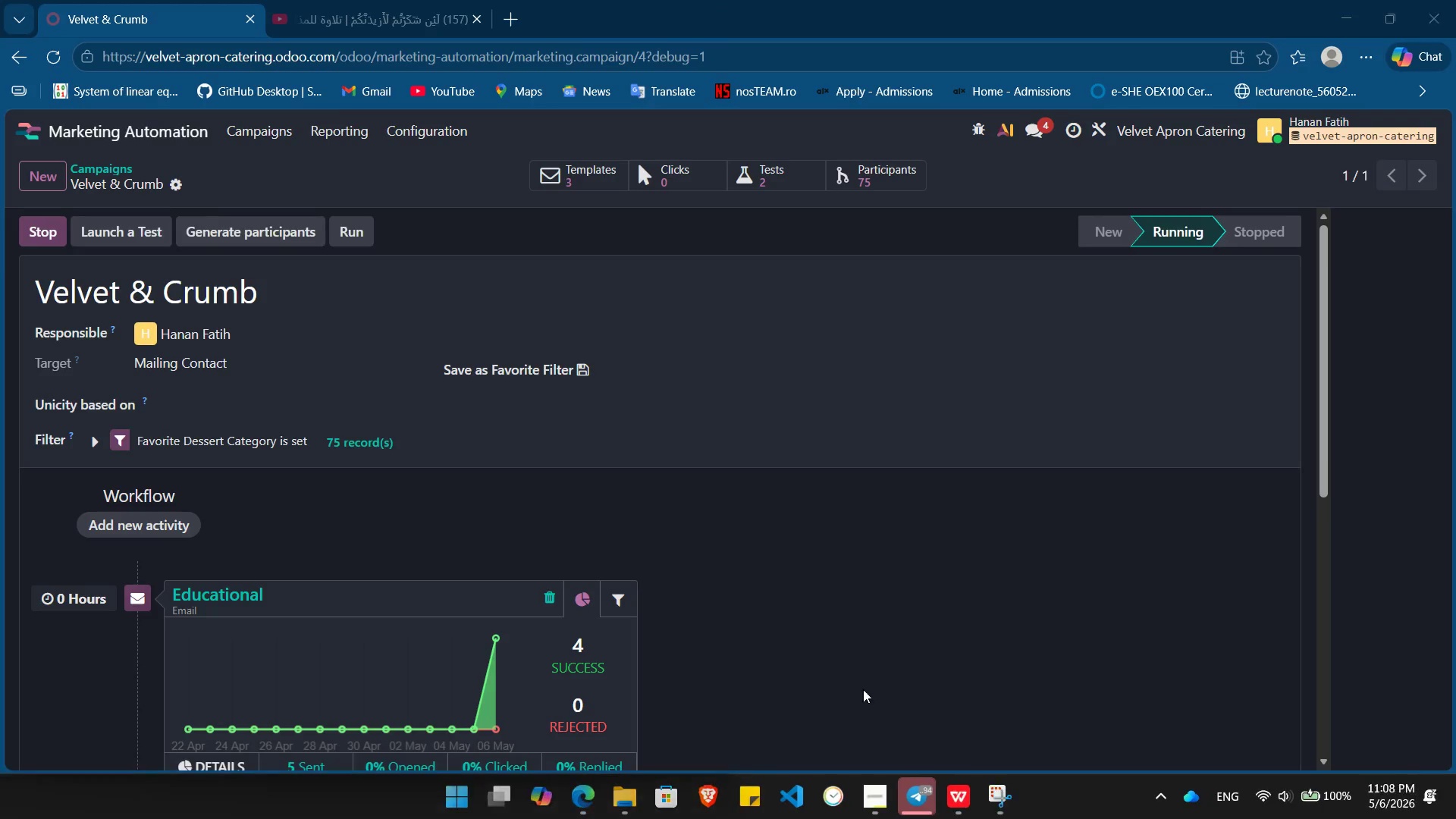 
mouse_move([857, 583])
 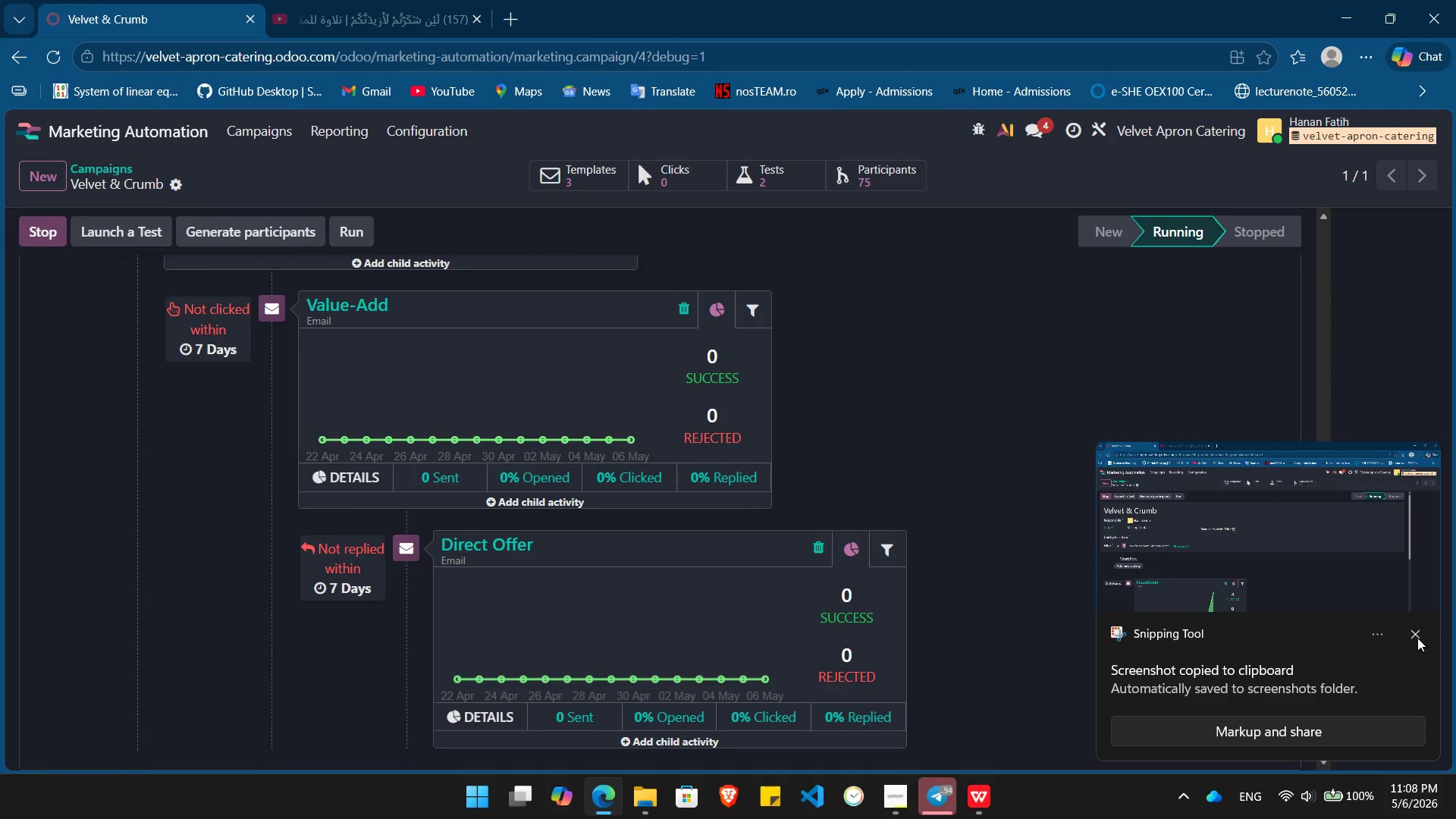 
left_click([1417, 637])
 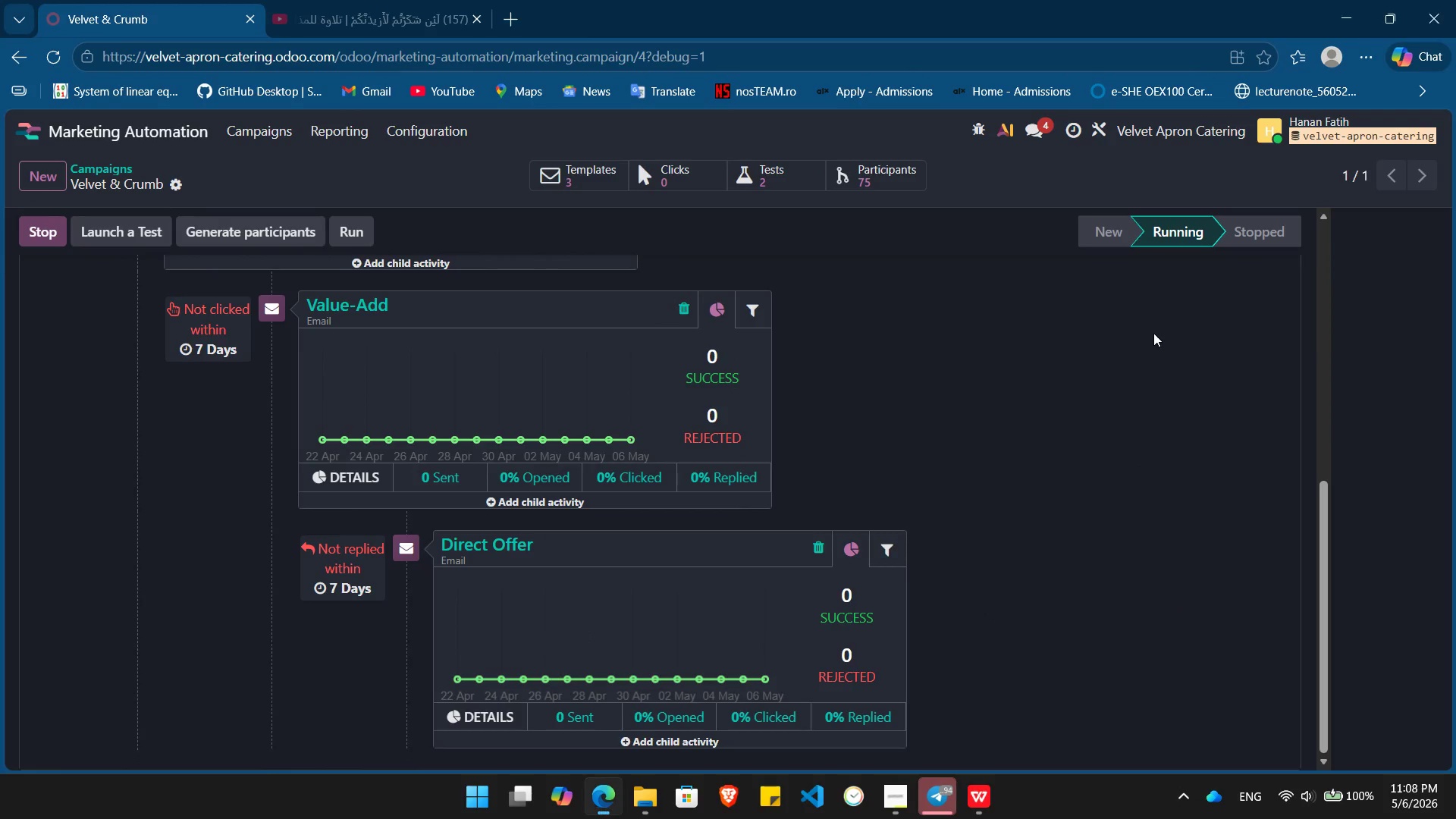 
key(PrintScreen)
 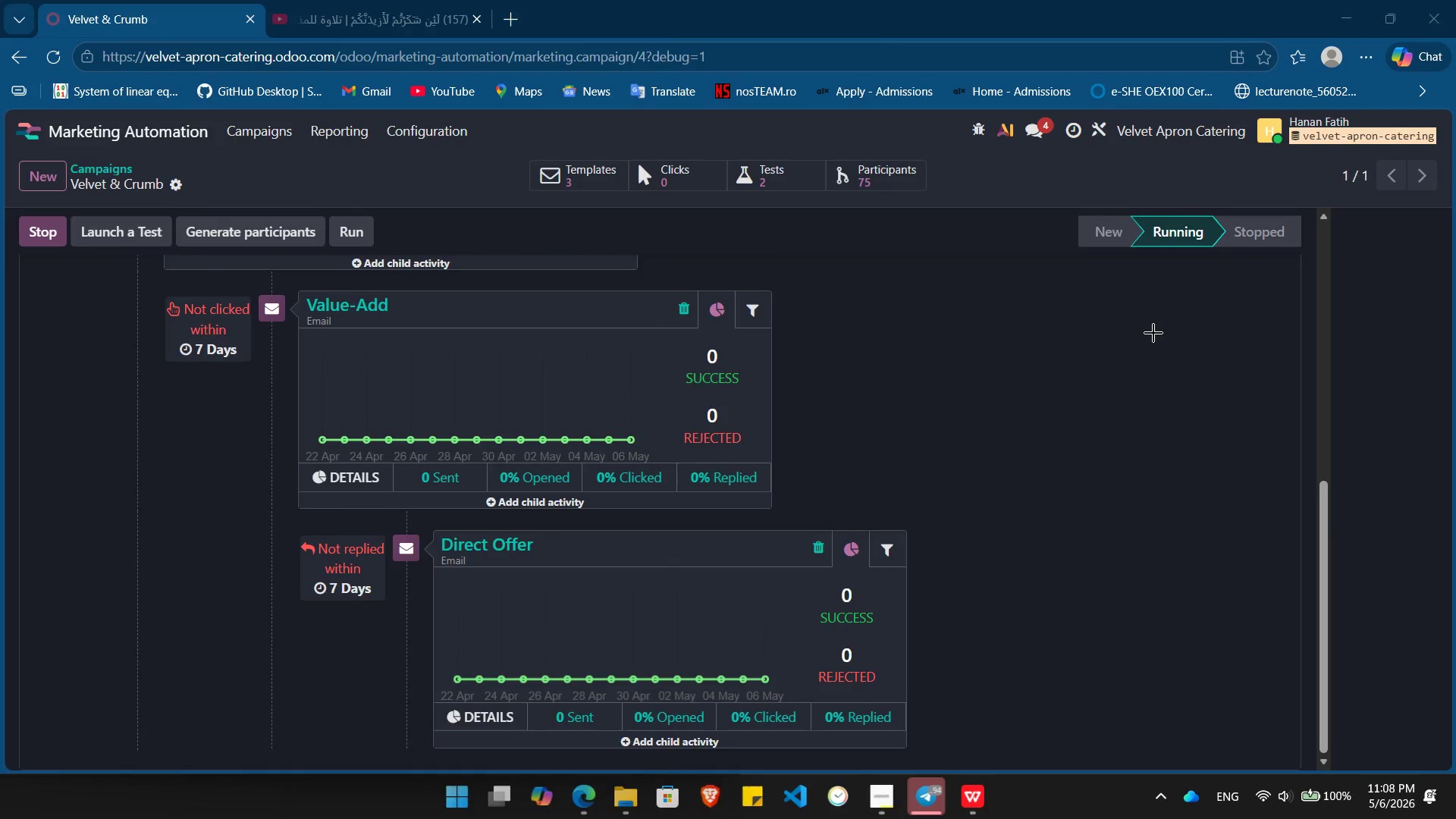 
left_click([1153, 333])
 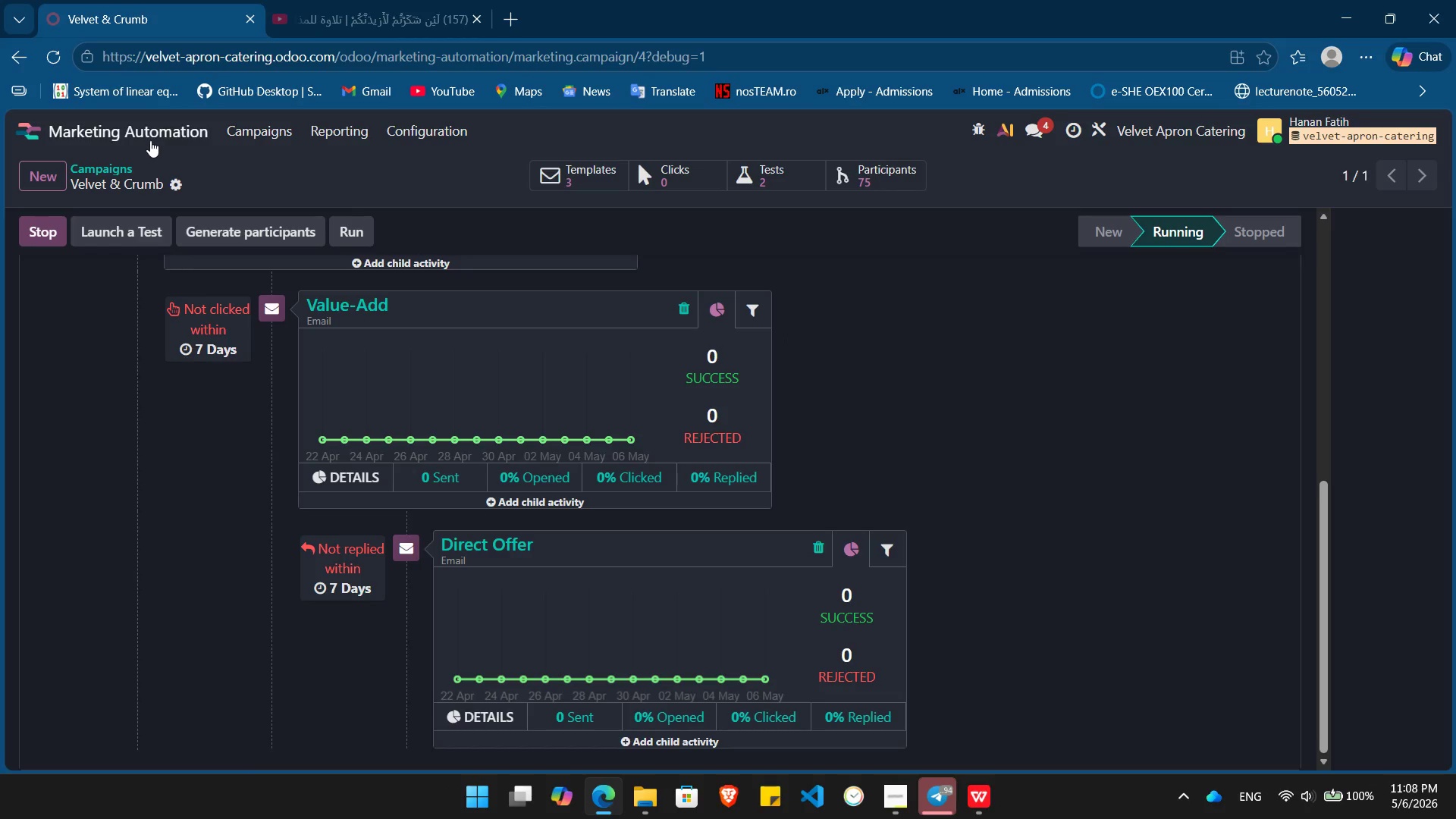 
left_click([140, 135])
 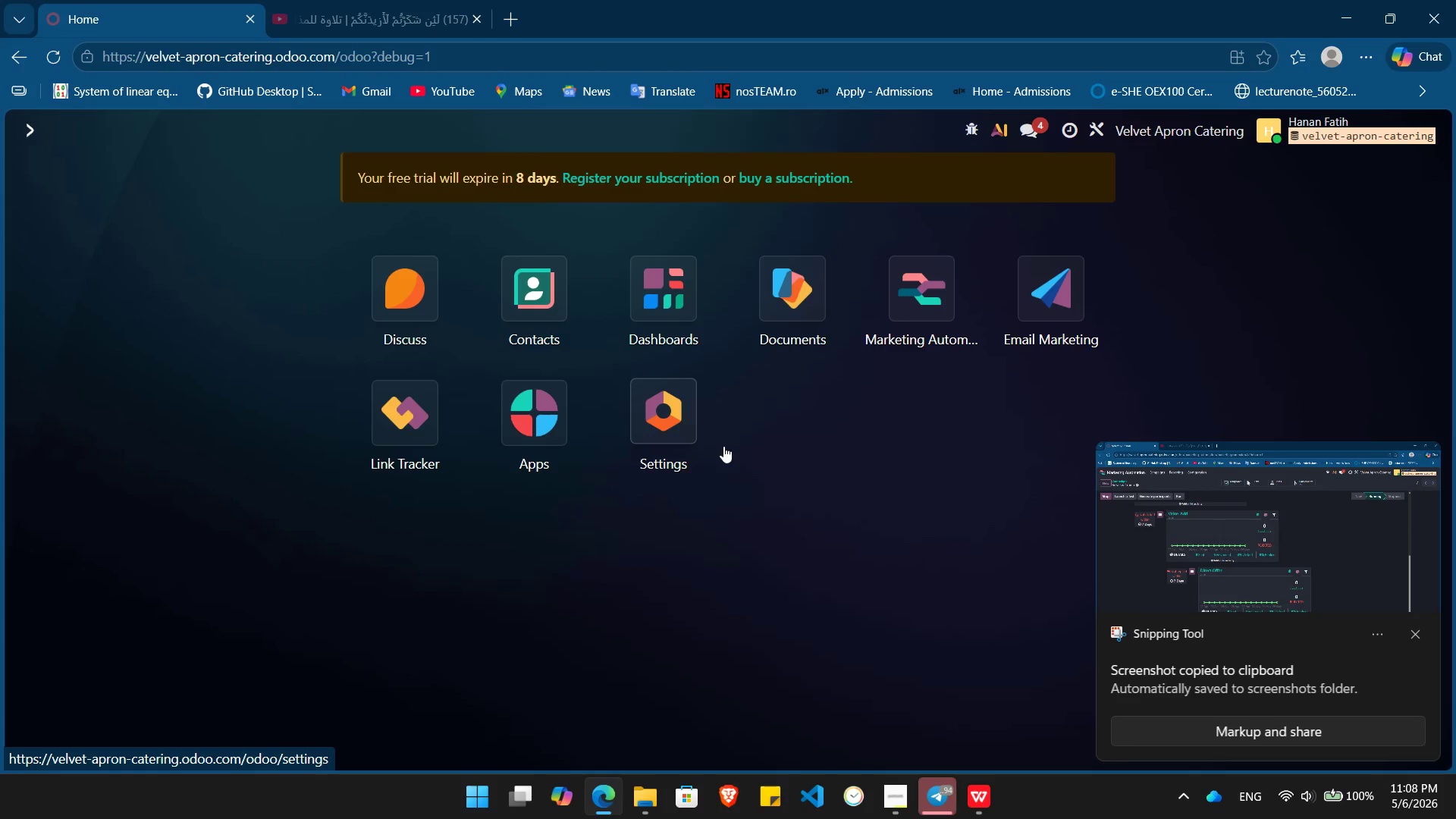 
key(Alt+Tab)